 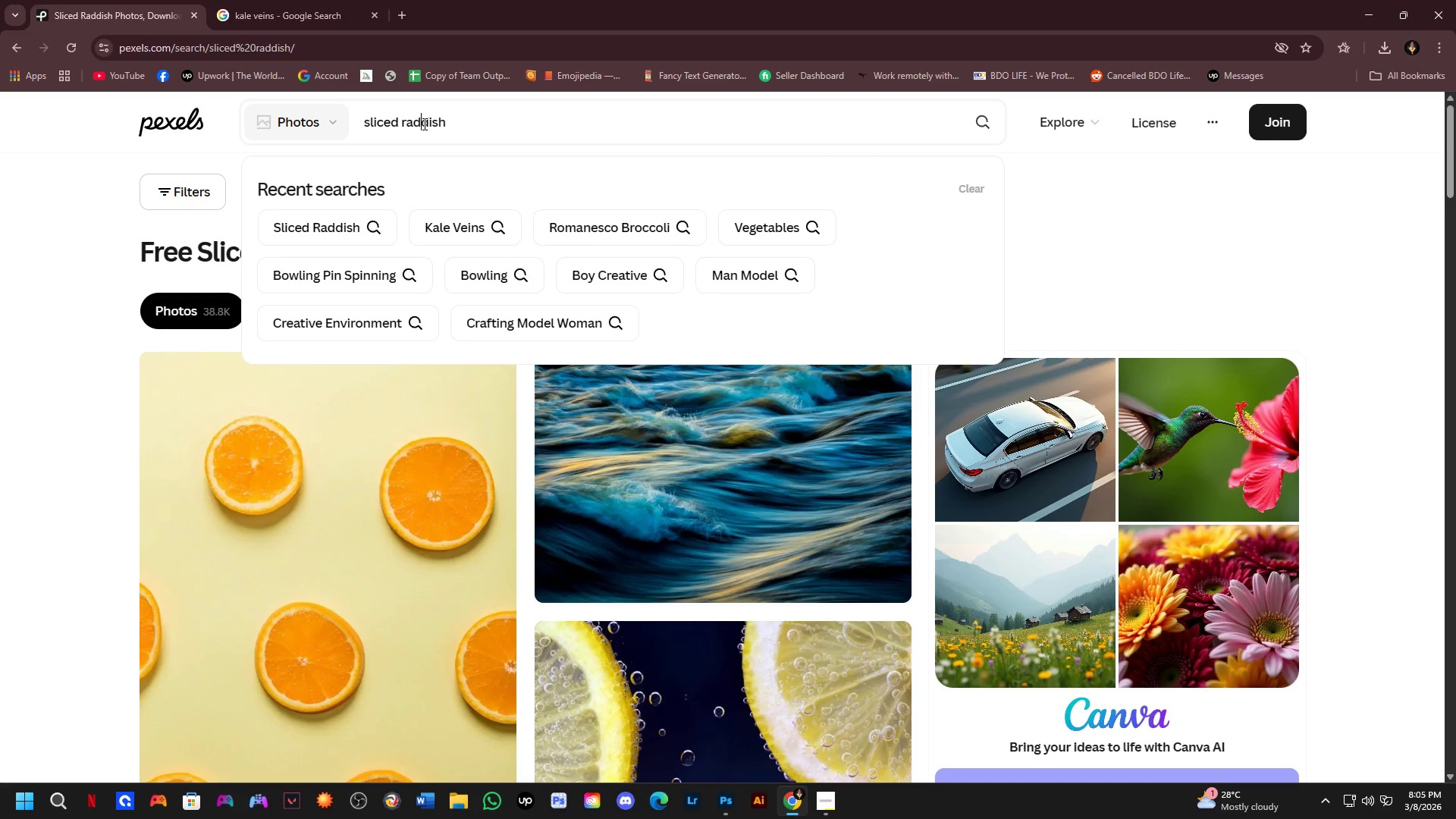 
key(Backspace)
 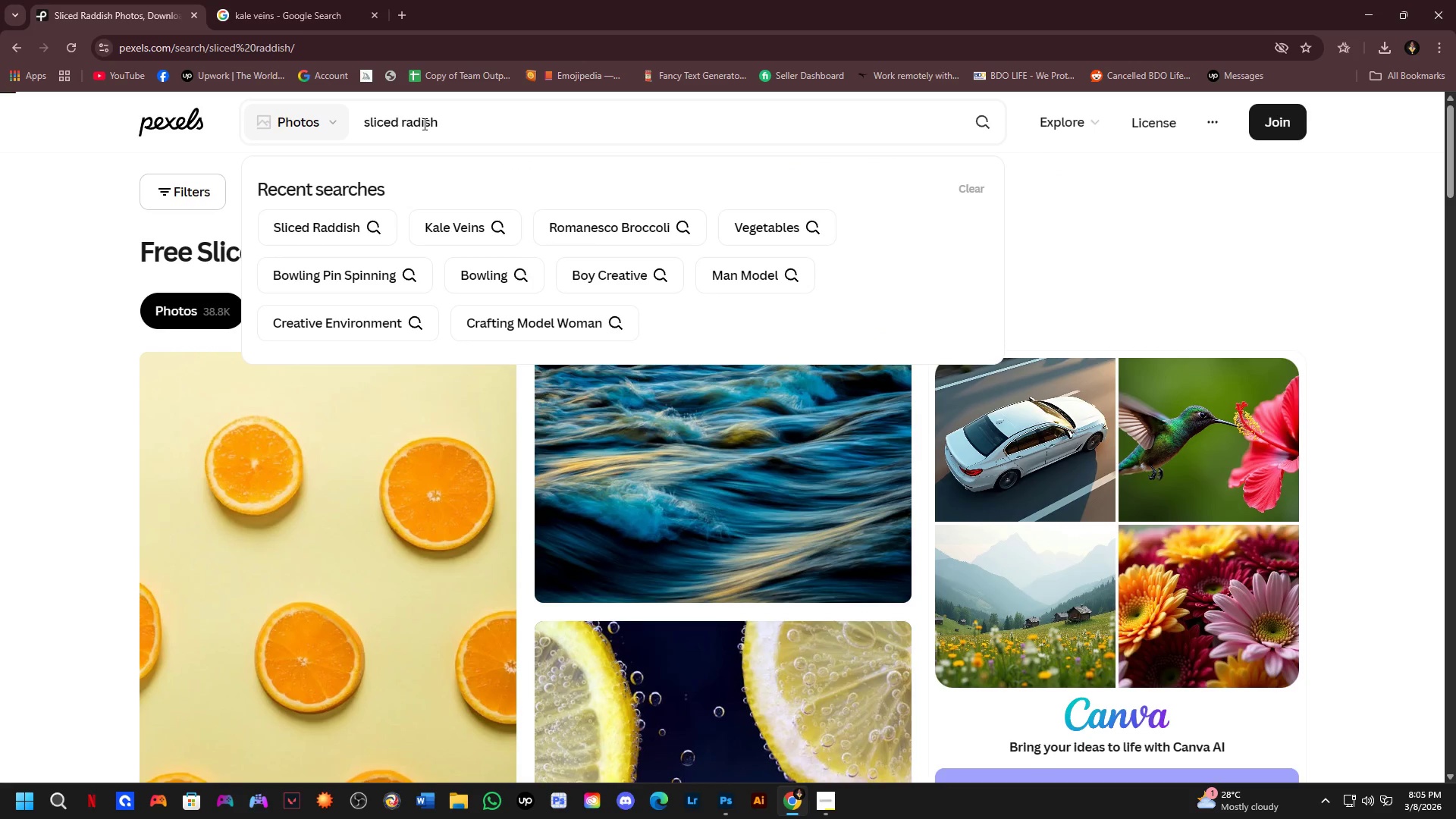 
key(Enter)
 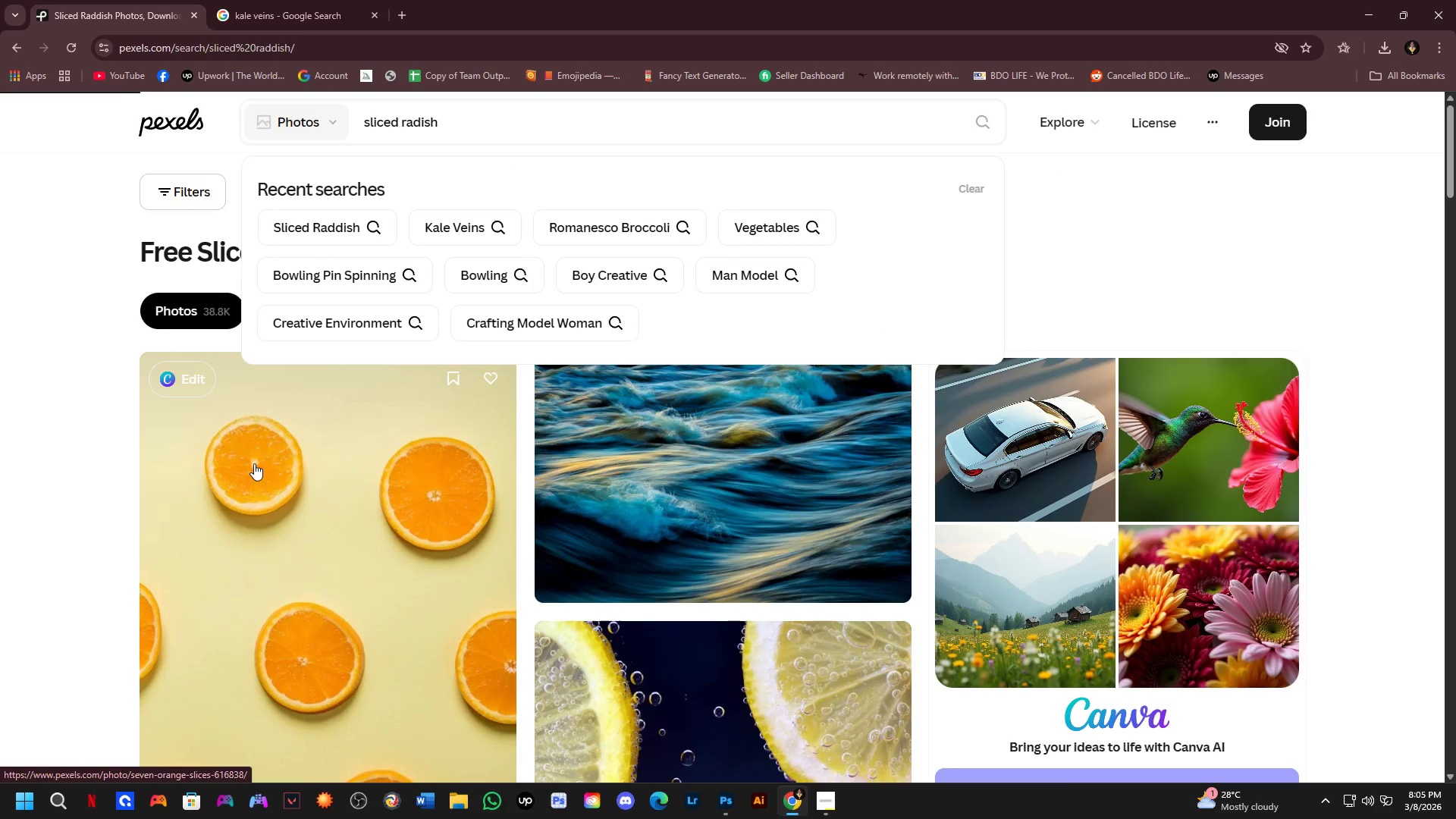 
scroll: coordinate [670, 291], scroll_direction: down, amount: 10.0
 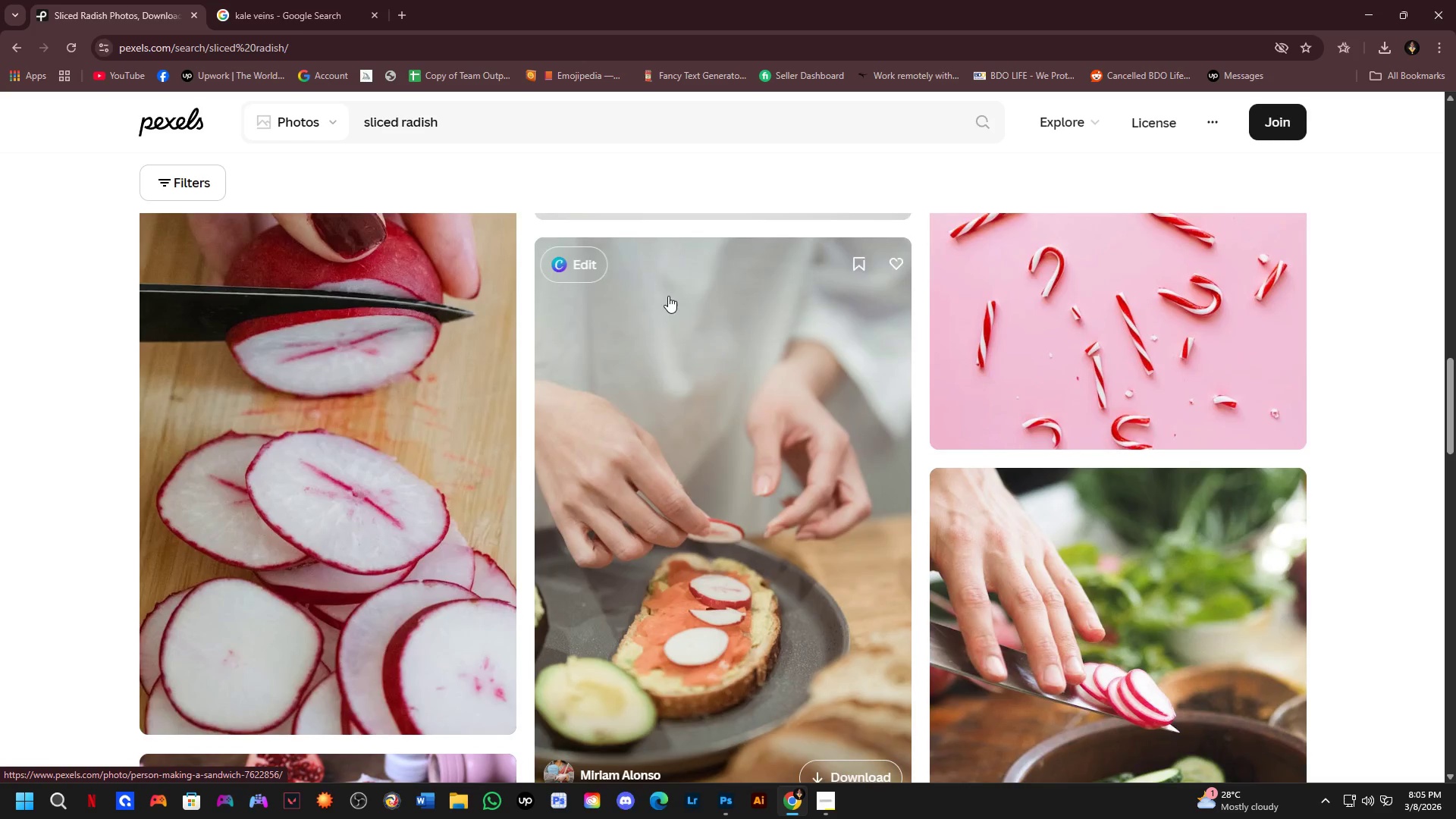 
scroll: coordinate [800, 497], scroll_direction: down, amount: 7.0
 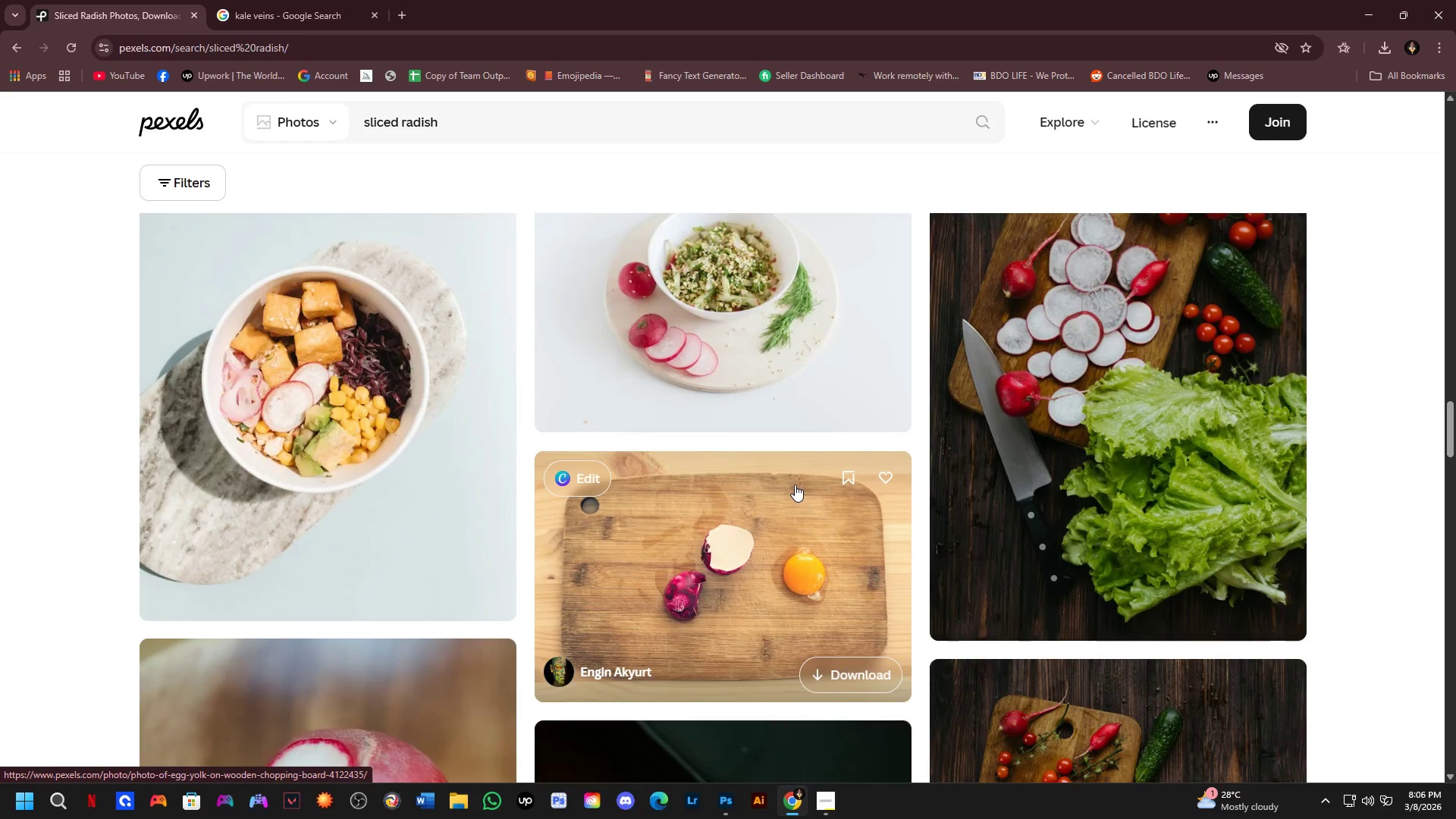 
scroll: coordinate [802, 493], scroll_direction: none, amount: 0.0
 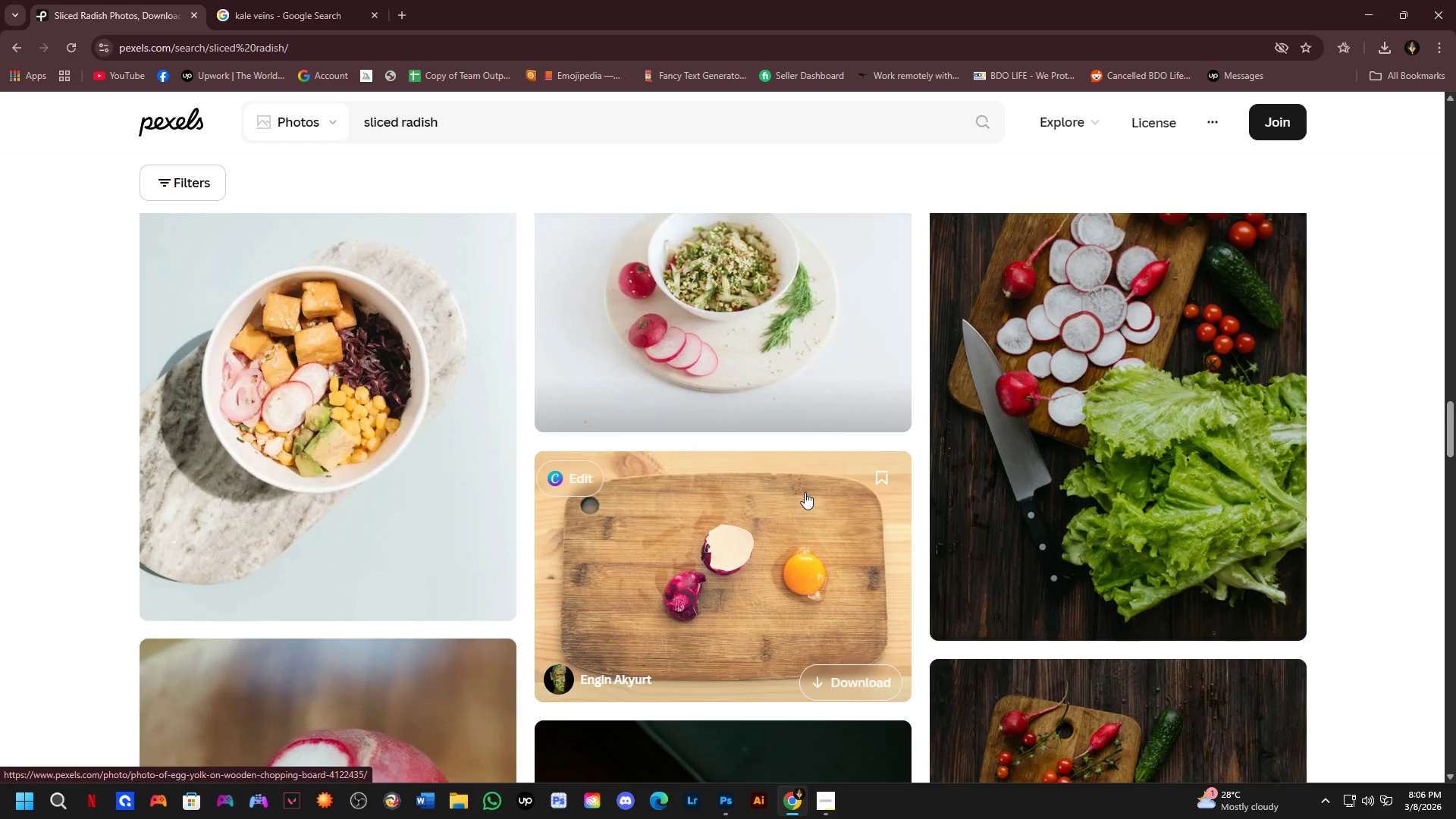 
scroll: coordinate [799, 500], scroll_direction: down, amount: 2.0
 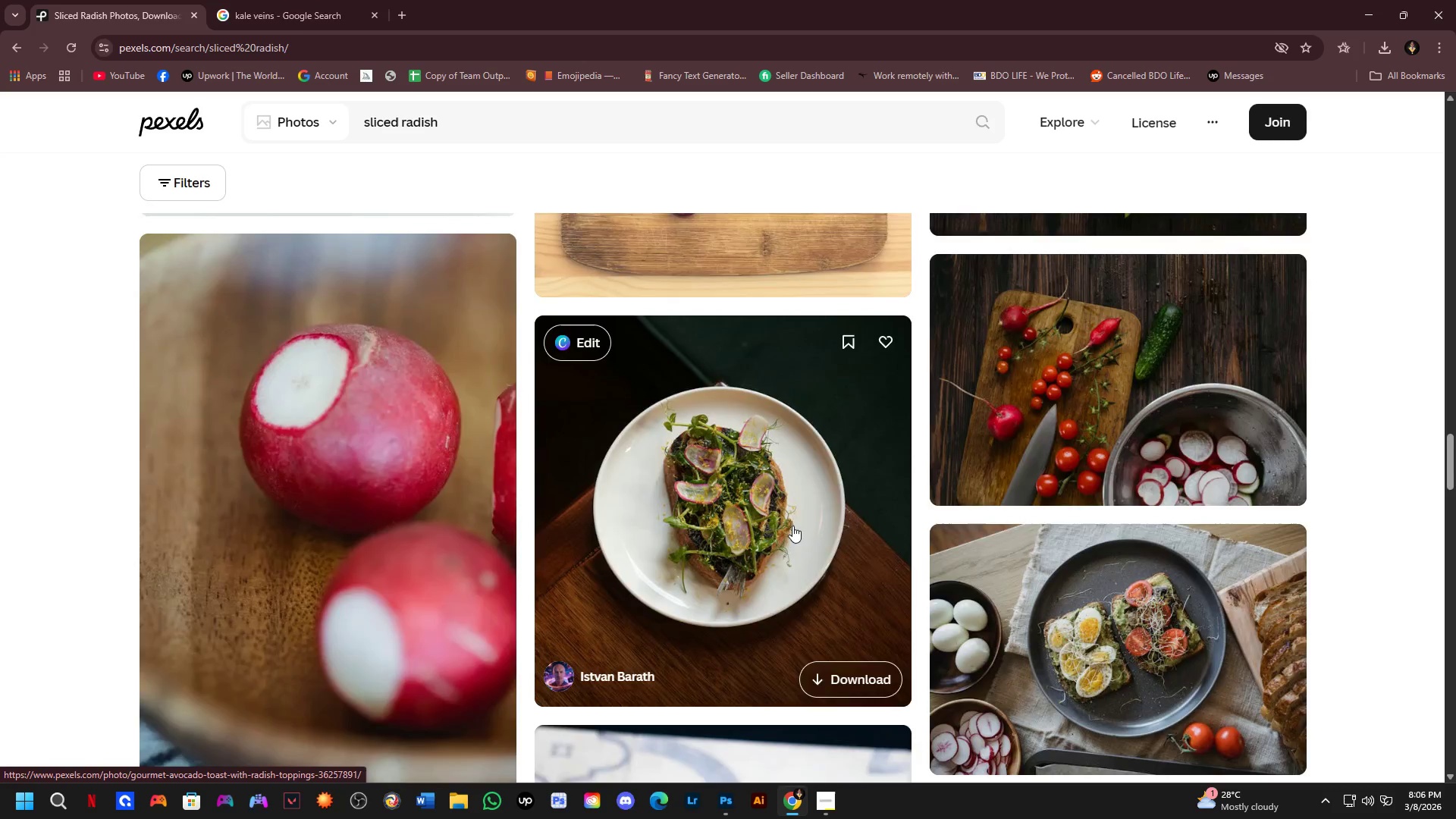 
scroll: coordinate [821, 563], scroll_direction: up, amount: 20.0
 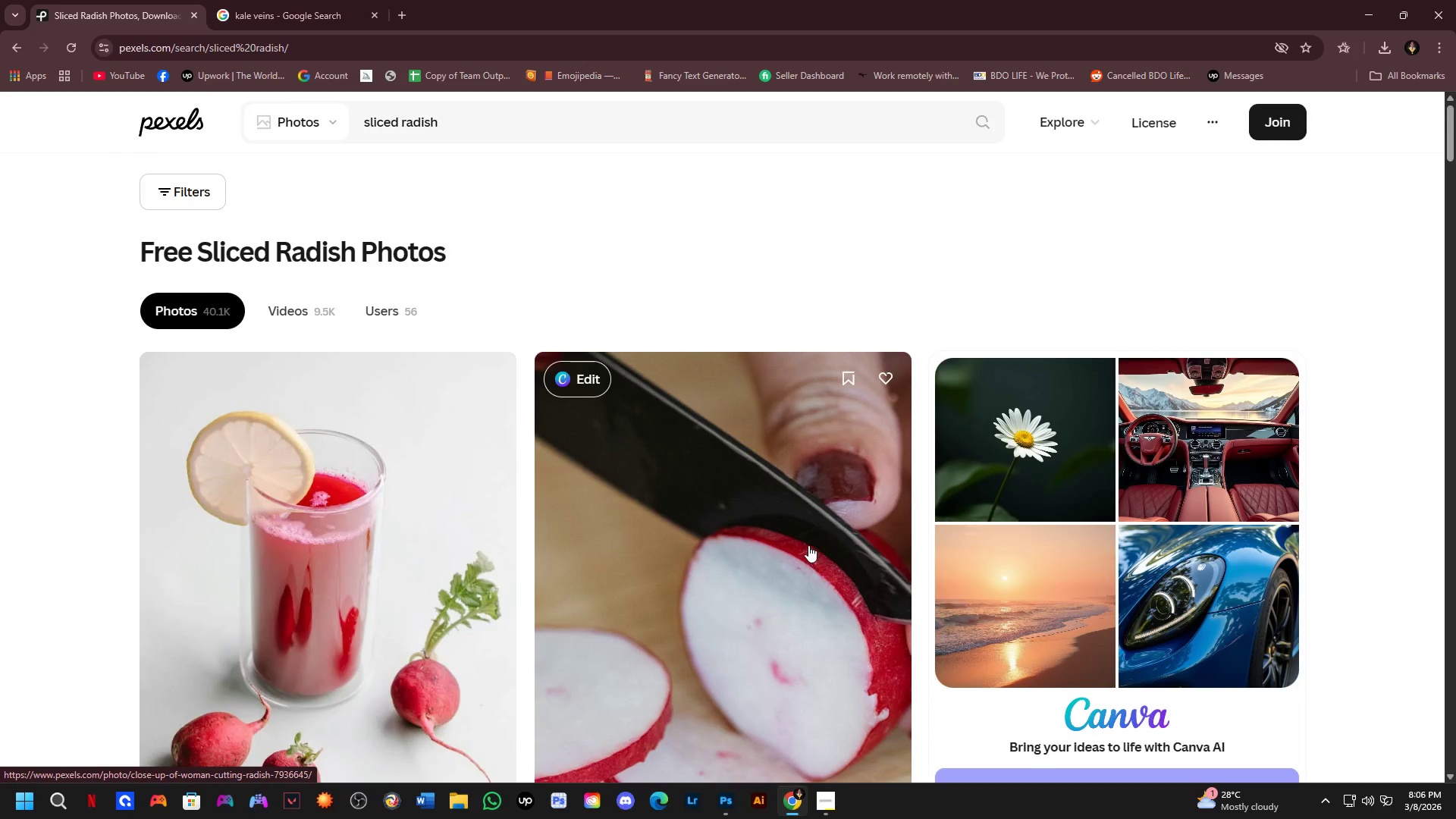 
scroll: coordinate [715, 530], scroll_direction: down, amount: 5.0
 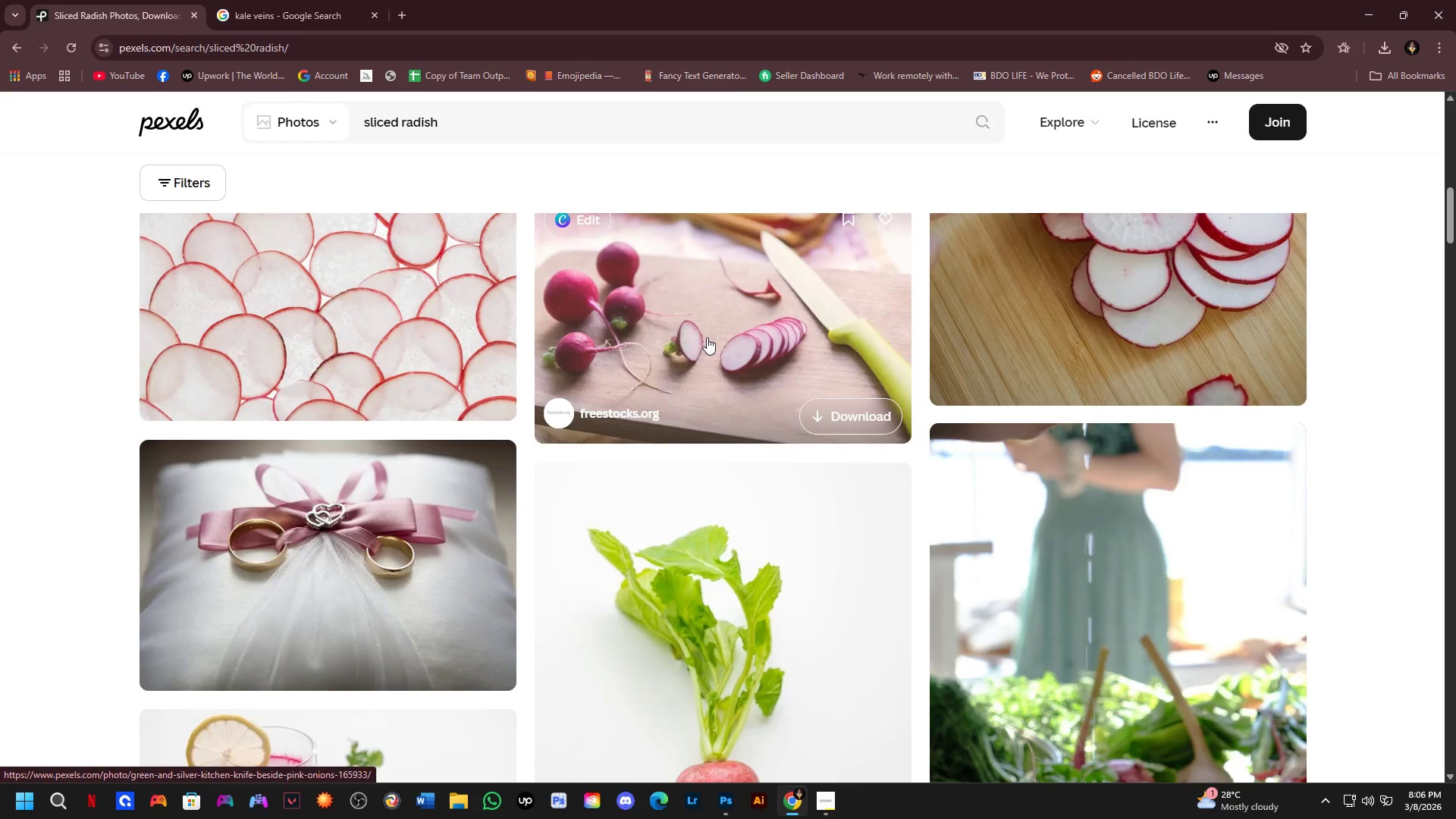 
key(Alt+AltLeft)